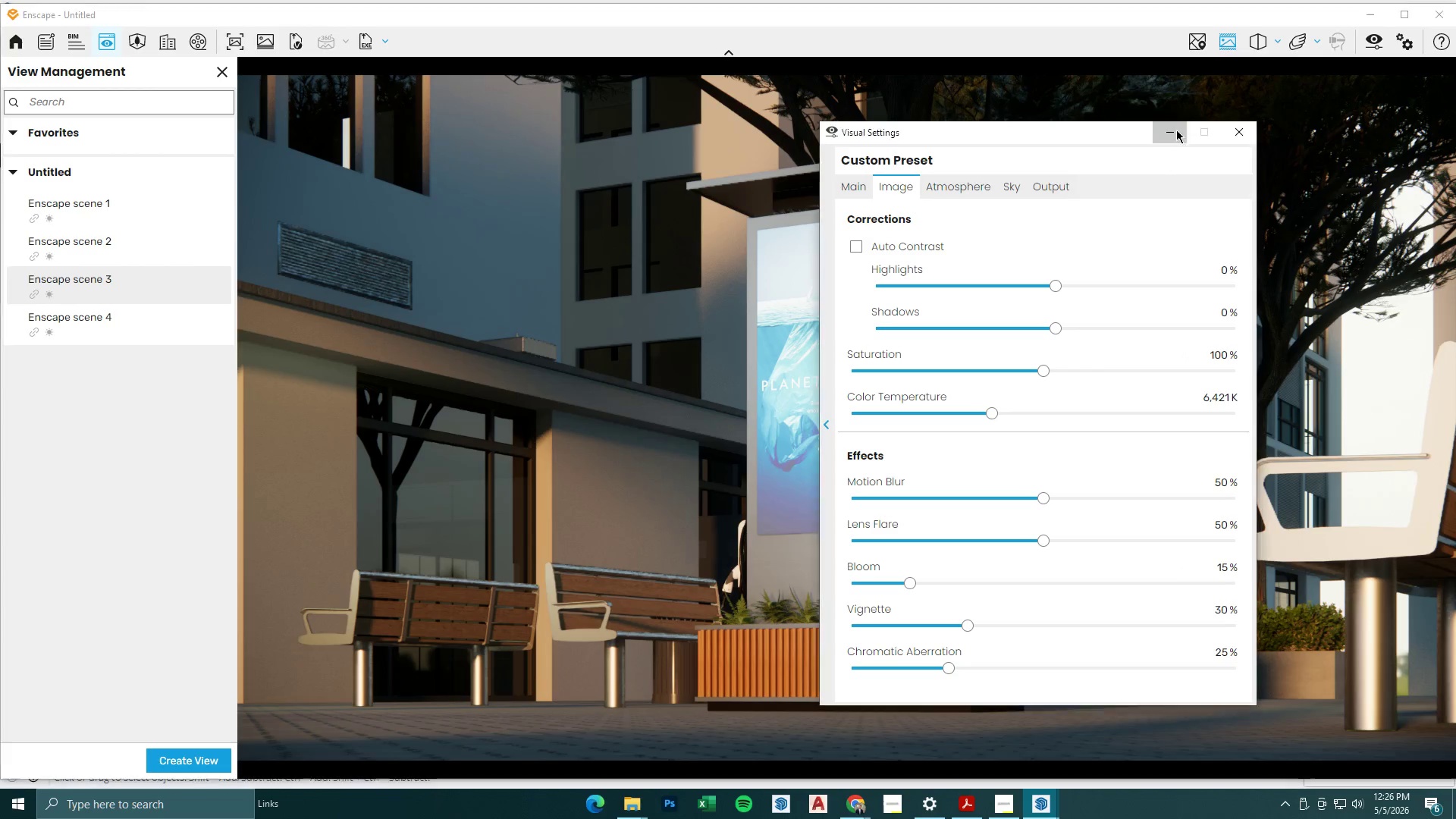 
left_click([117, 275])
 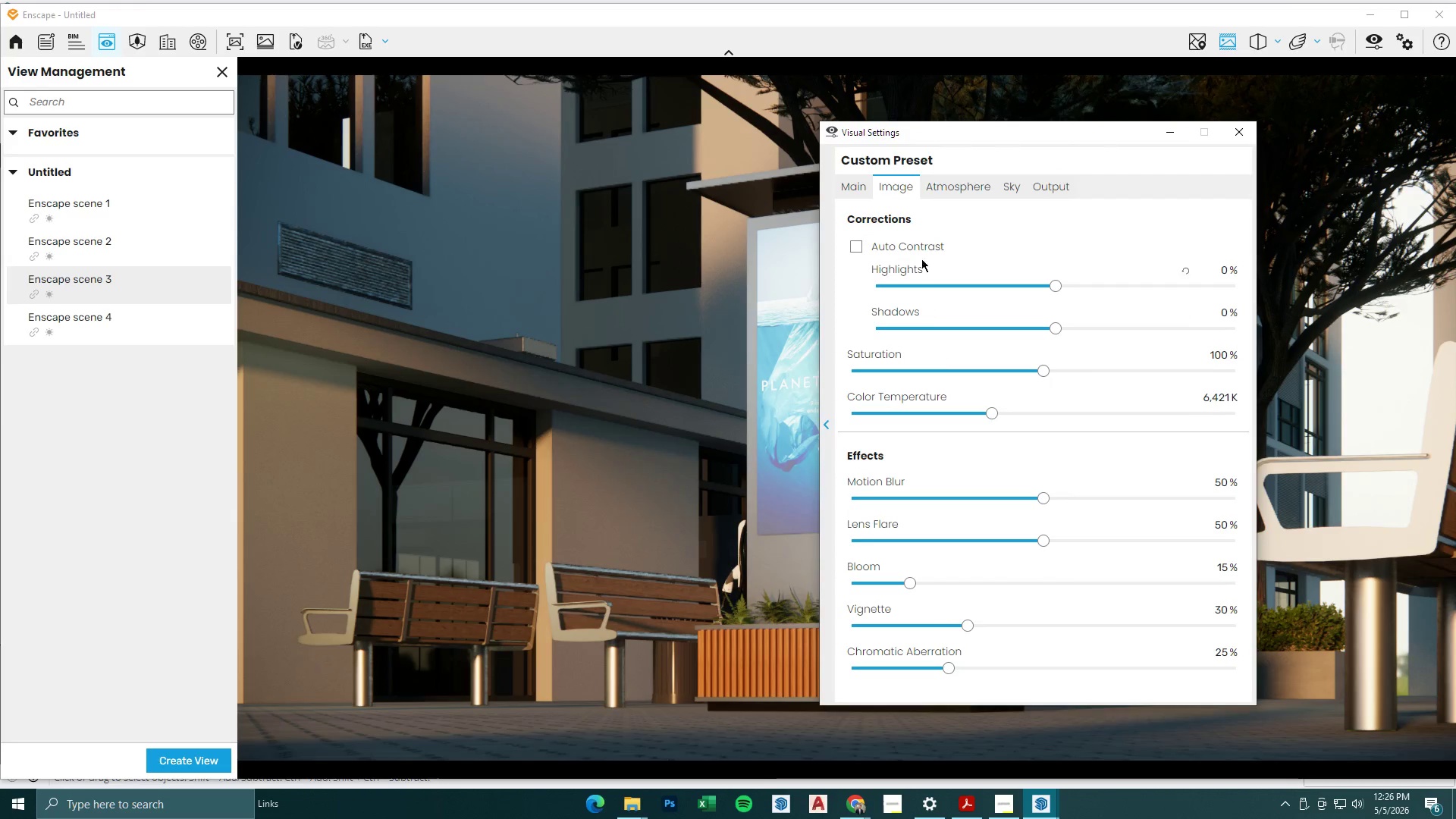 
left_click_drag(start_coordinate=[914, 583], to_coordinate=[698, 568])
 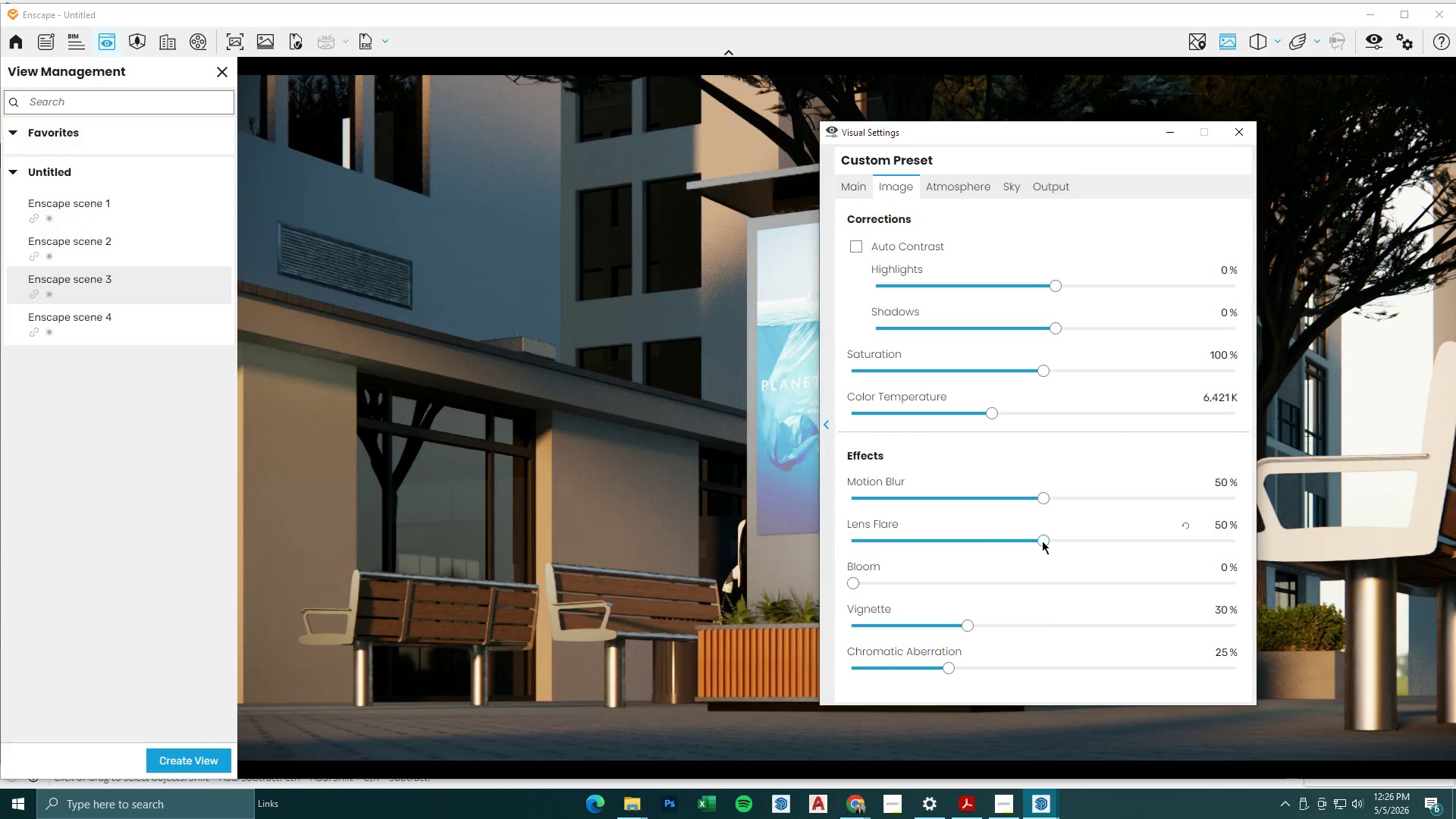 
left_click_drag(start_coordinate=[1042, 541], to_coordinate=[662, 522])
 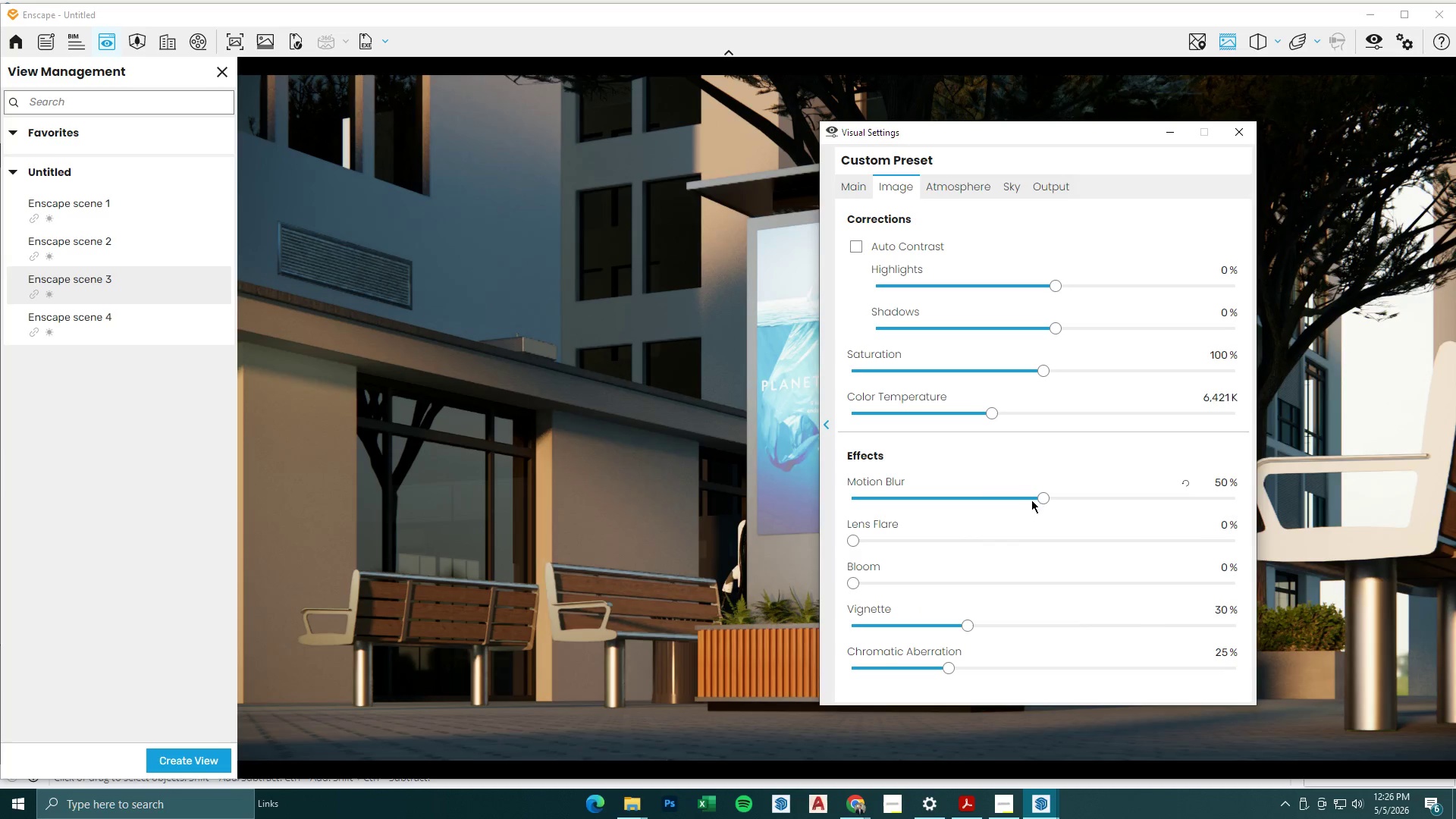 
left_click_drag(start_coordinate=[1046, 500], to_coordinate=[661, 509])
 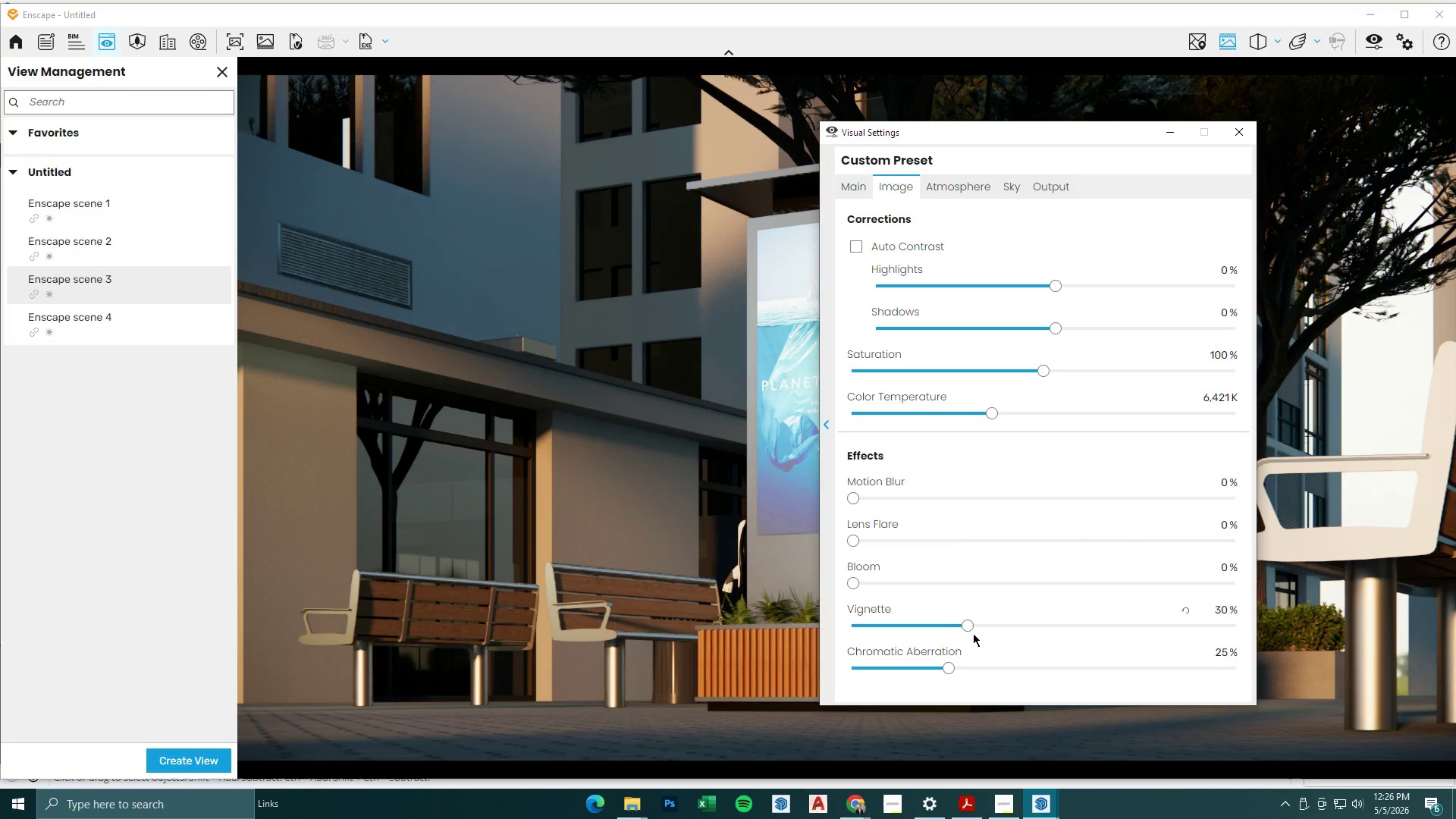 
left_click_drag(start_coordinate=[972, 628], to_coordinate=[755, 628])
 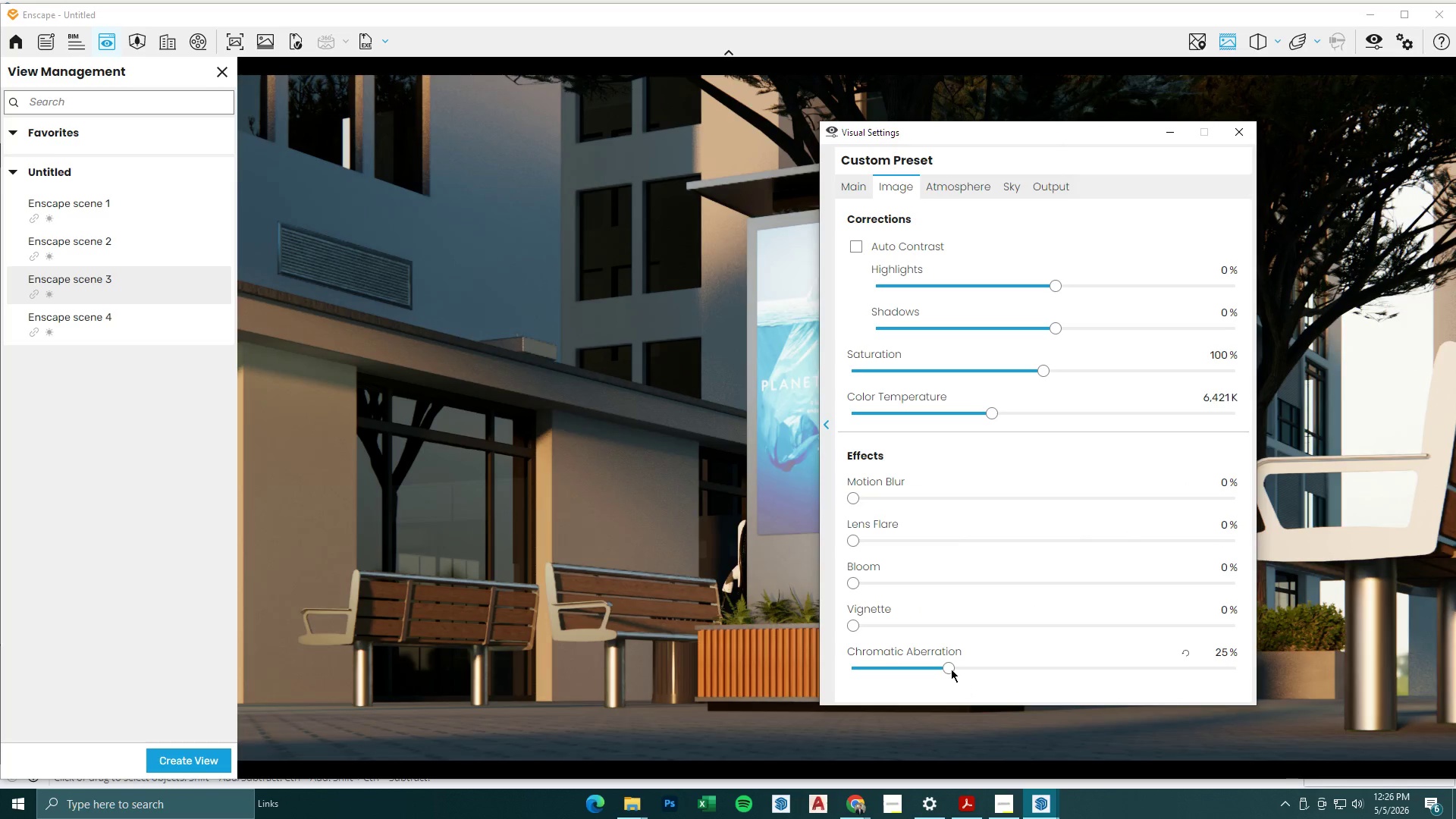 
left_click_drag(start_coordinate=[949, 667], to_coordinate=[717, 645])
 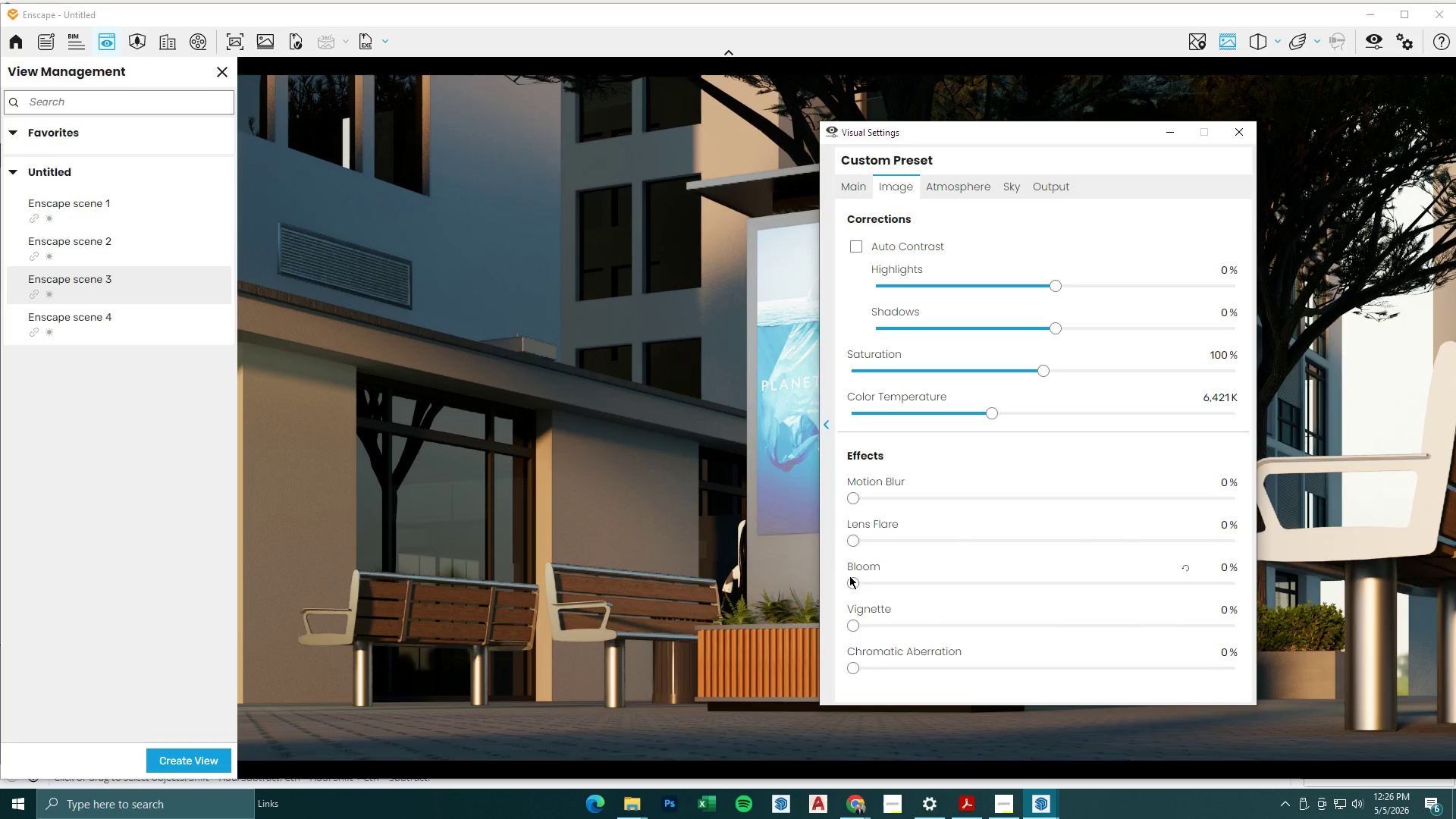 
left_click_drag(start_coordinate=[852, 583], to_coordinate=[885, 588])
 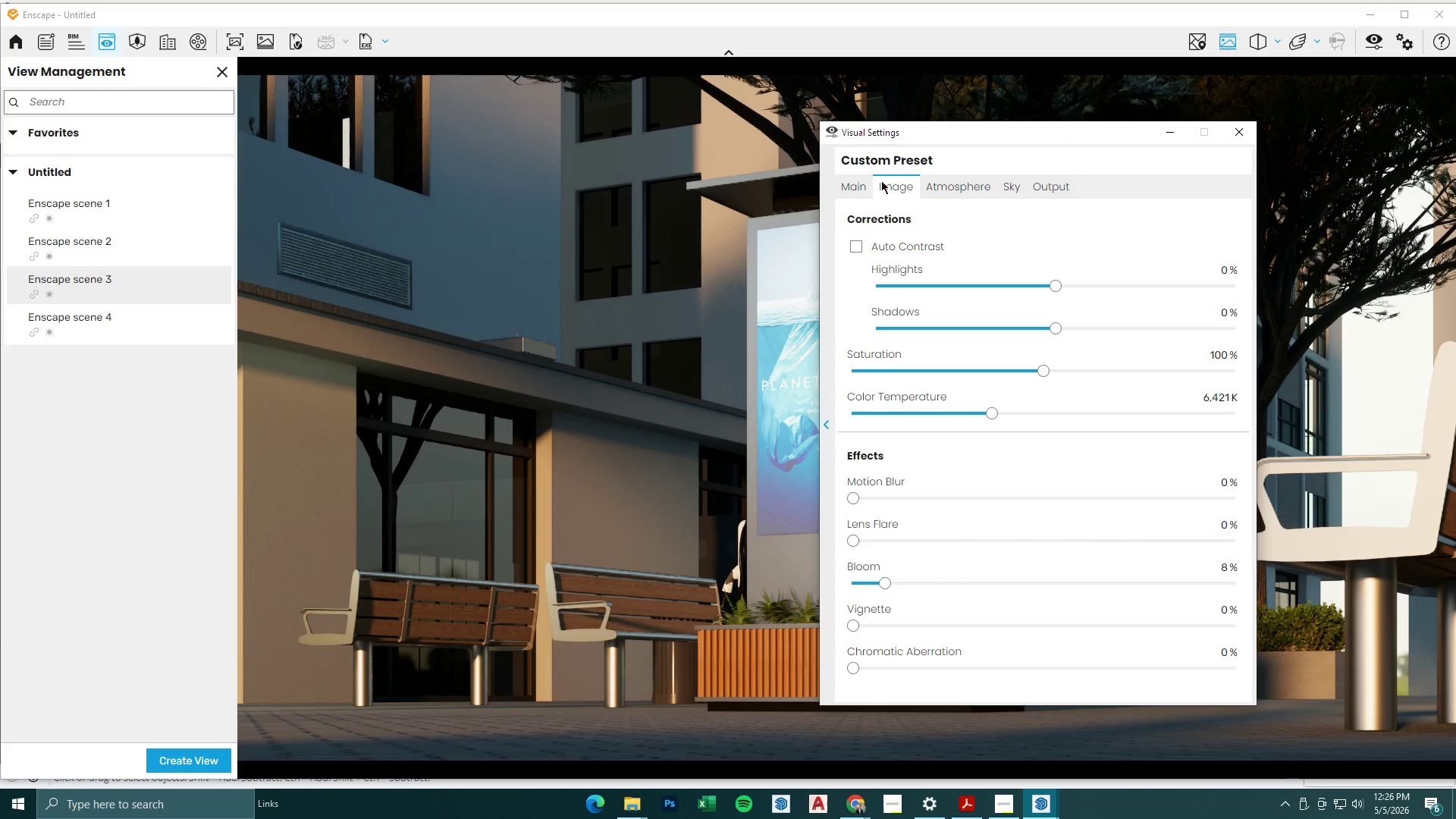 
left_click([865, 180])
 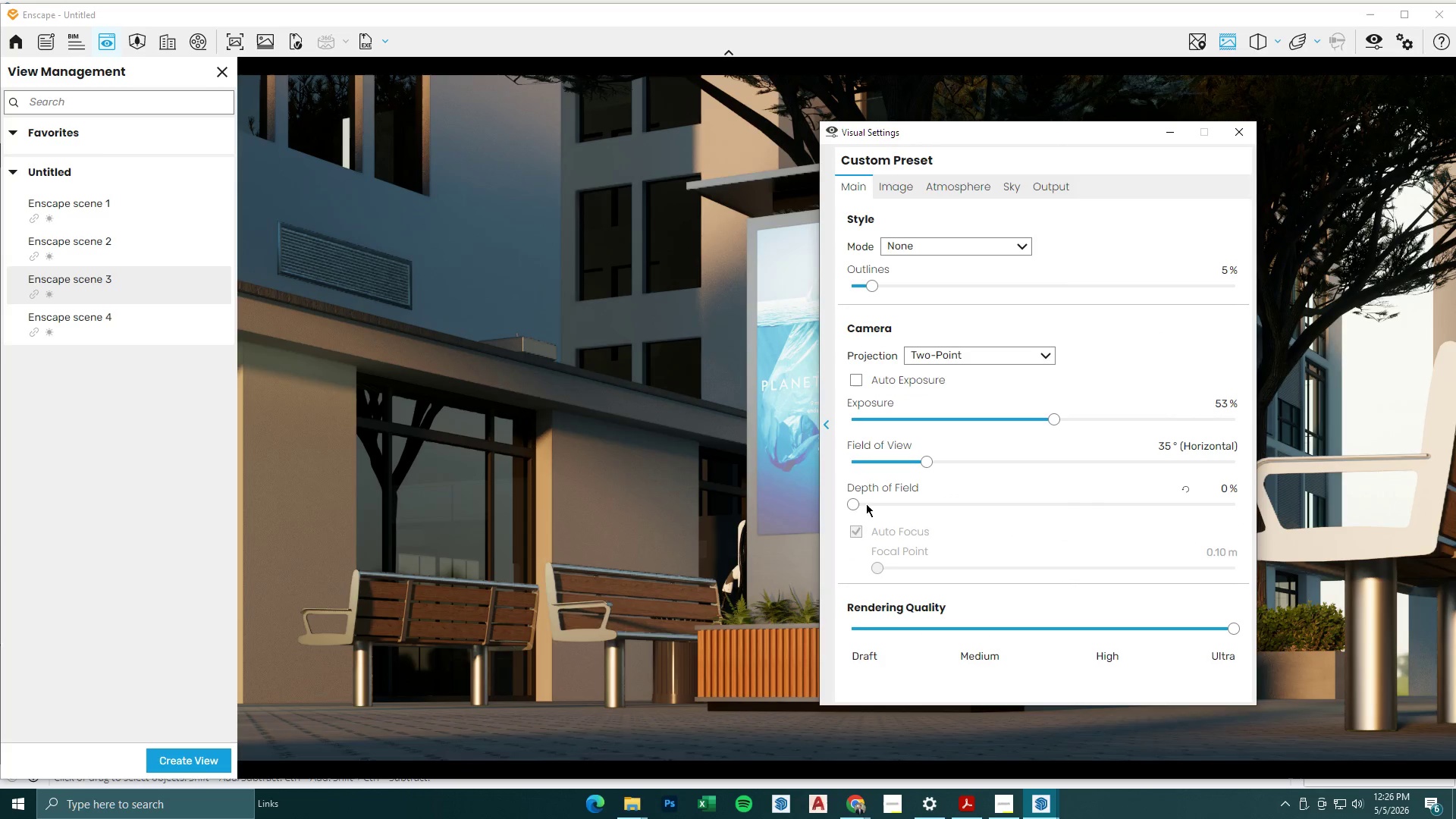 
left_click_drag(start_coordinate=[852, 536], to_coordinate=[940, 504])
 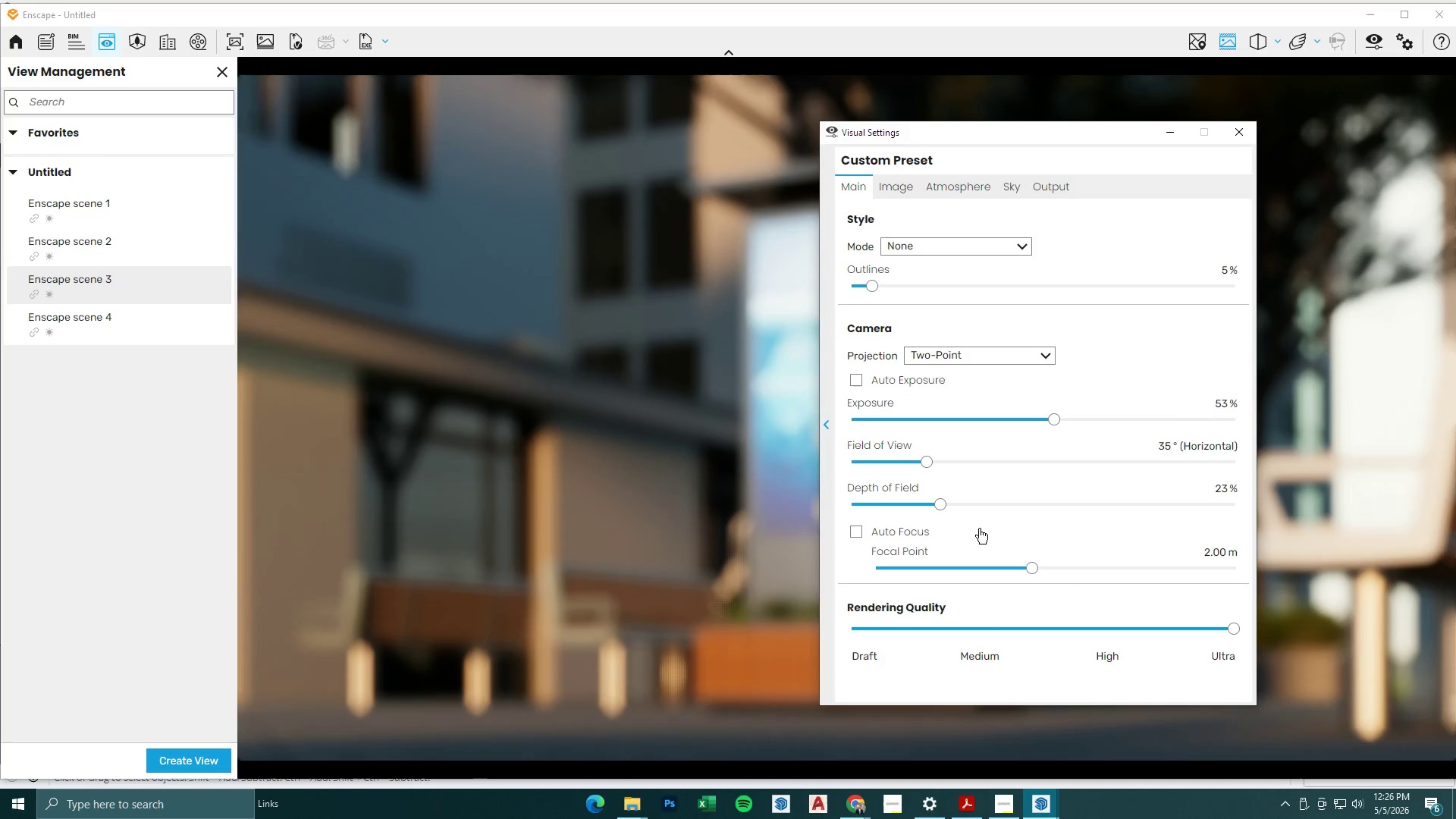 
left_click_drag(start_coordinate=[1028, 566], to_coordinate=[1116, 576])
 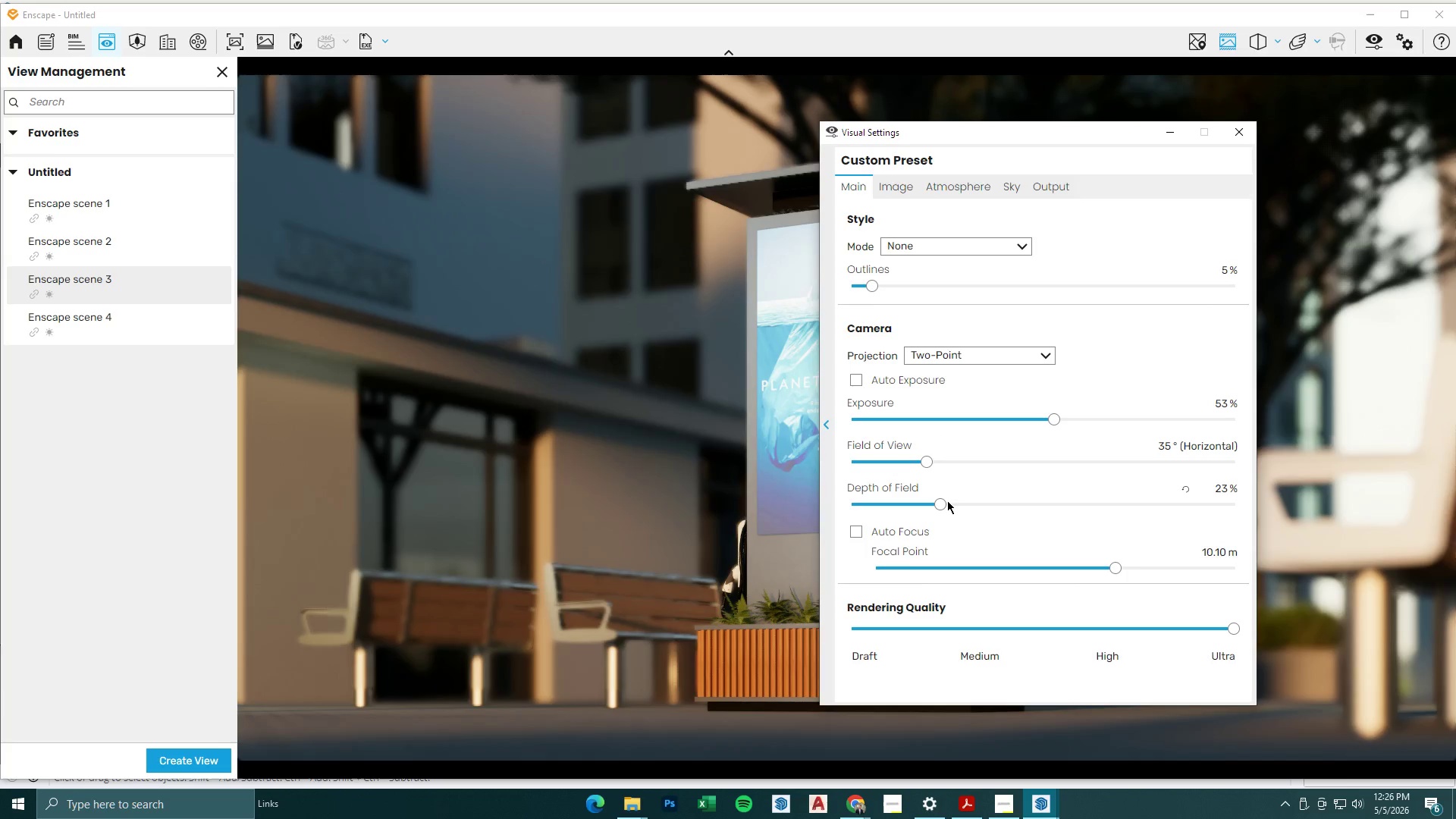 
left_click_drag(start_coordinate=[944, 505], to_coordinate=[905, 508])
 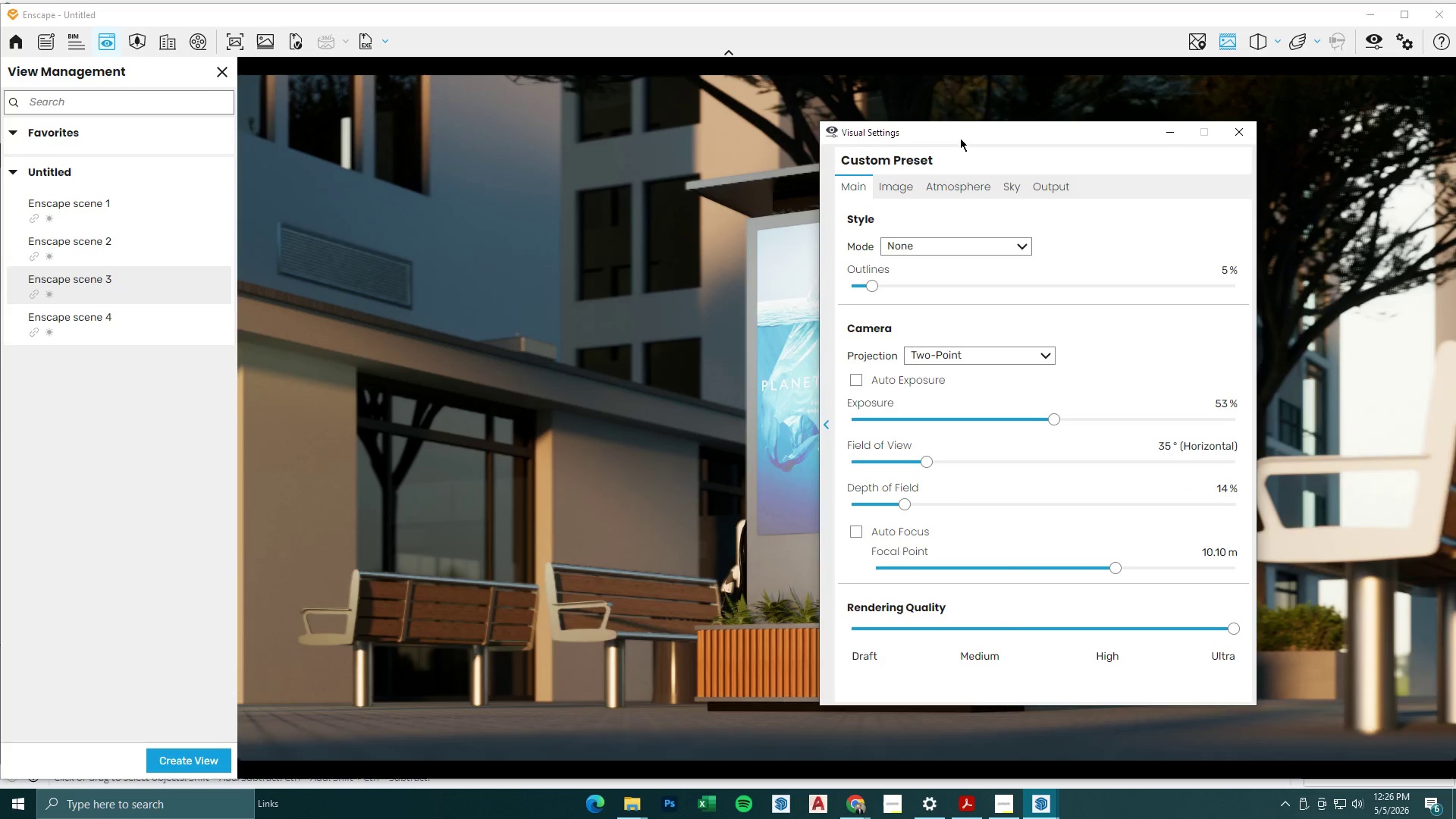 
left_click_drag(start_coordinate=[963, 129], to_coordinate=[319, 68])
 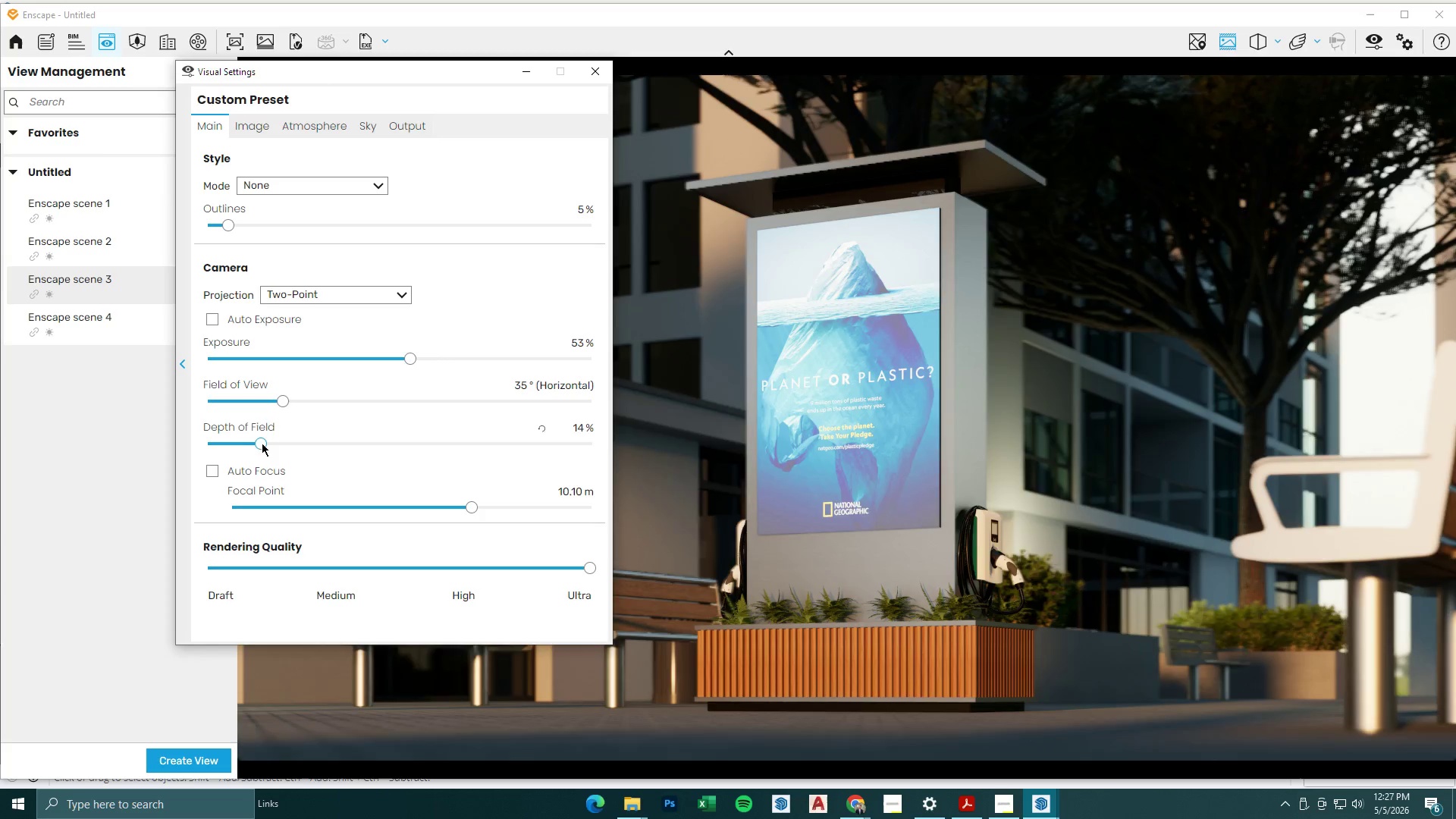 
mouse_move([268, 447])
 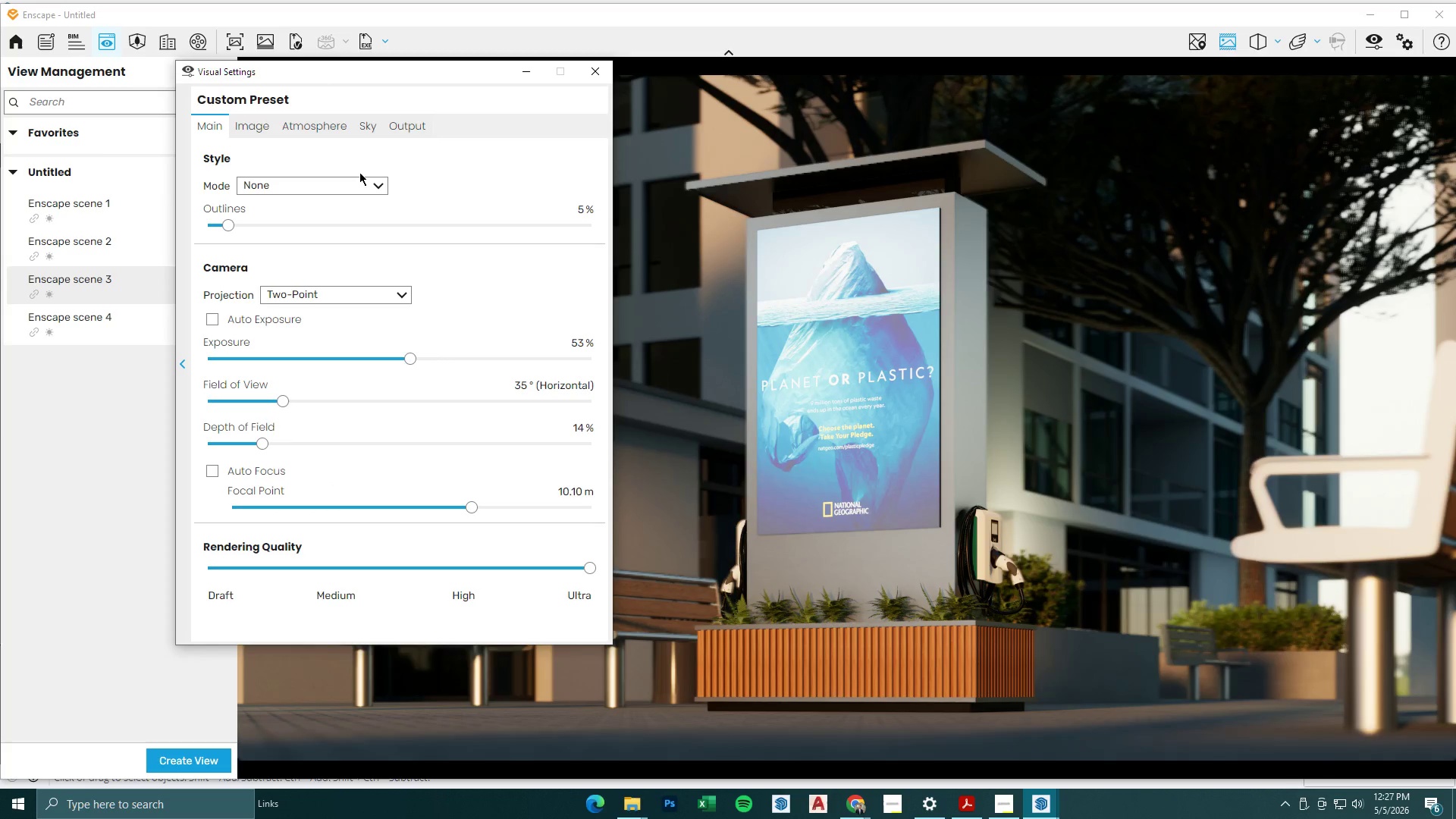 
left_click_drag(start_coordinate=[265, 443], to_coordinate=[249, 448])
 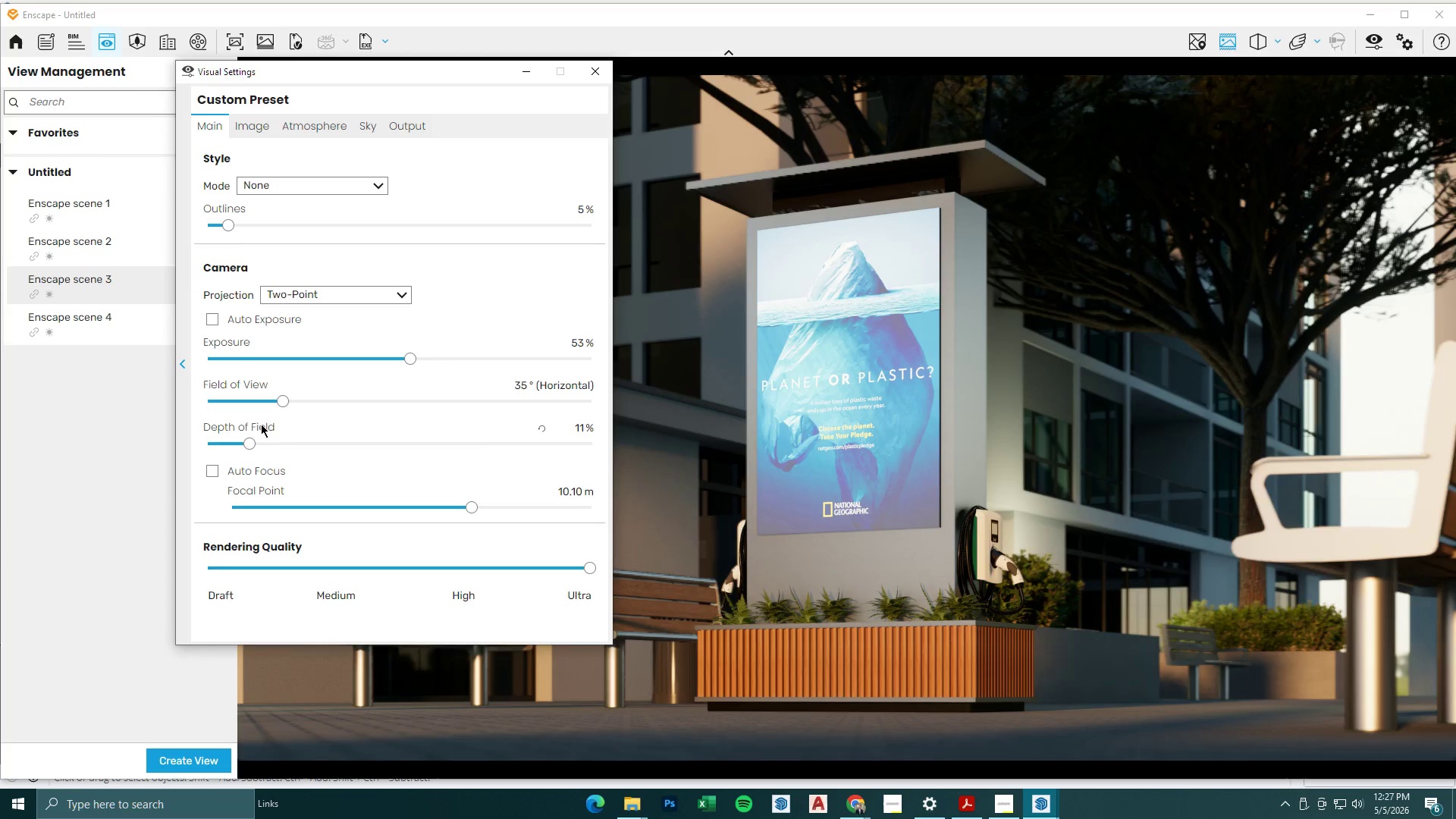 
left_click_drag(start_coordinate=[249, 442], to_coordinate=[253, 444])
 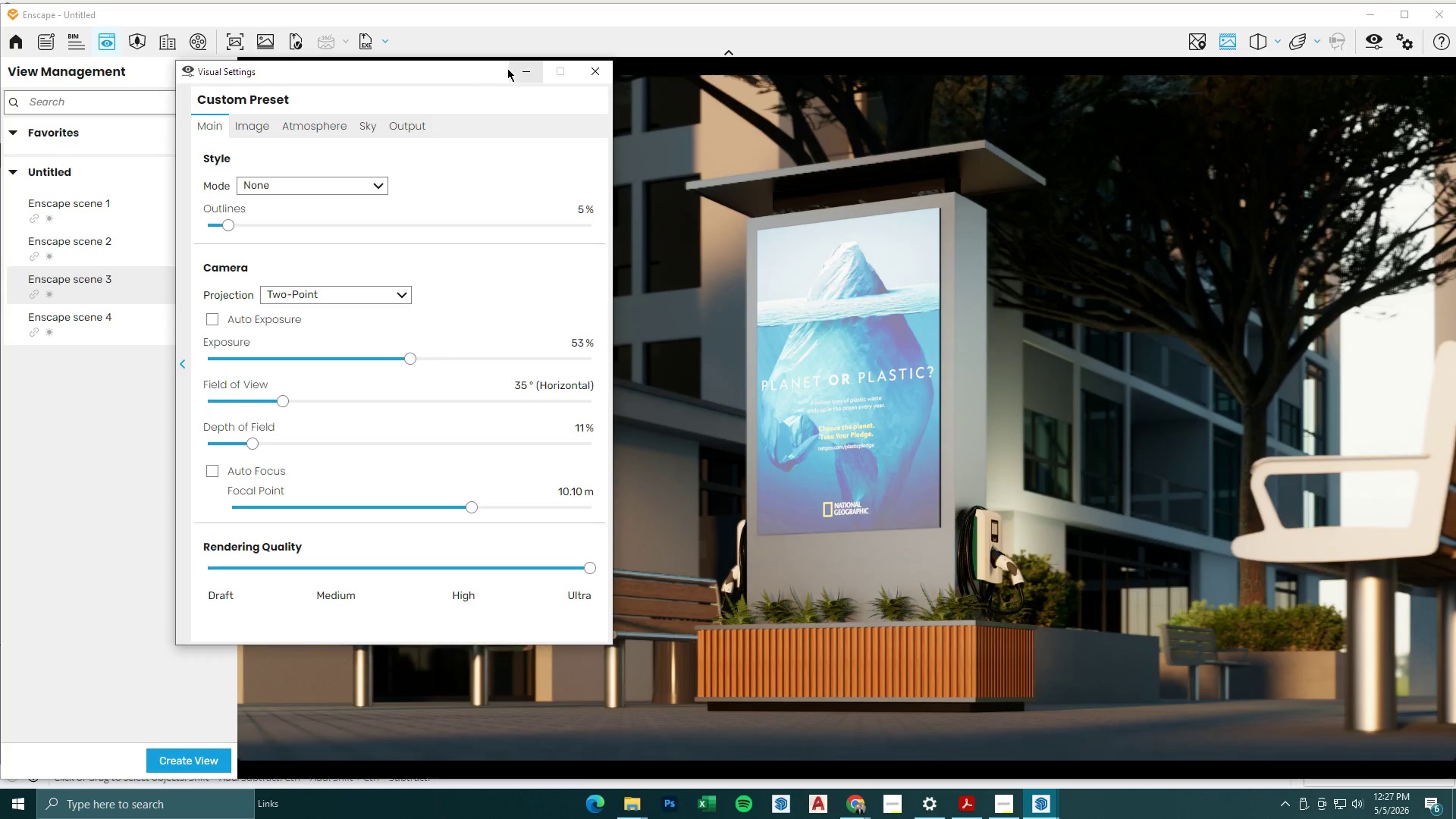 
left_click_drag(start_coordinate=[513, 83], to_coordinate=[514, 77])
 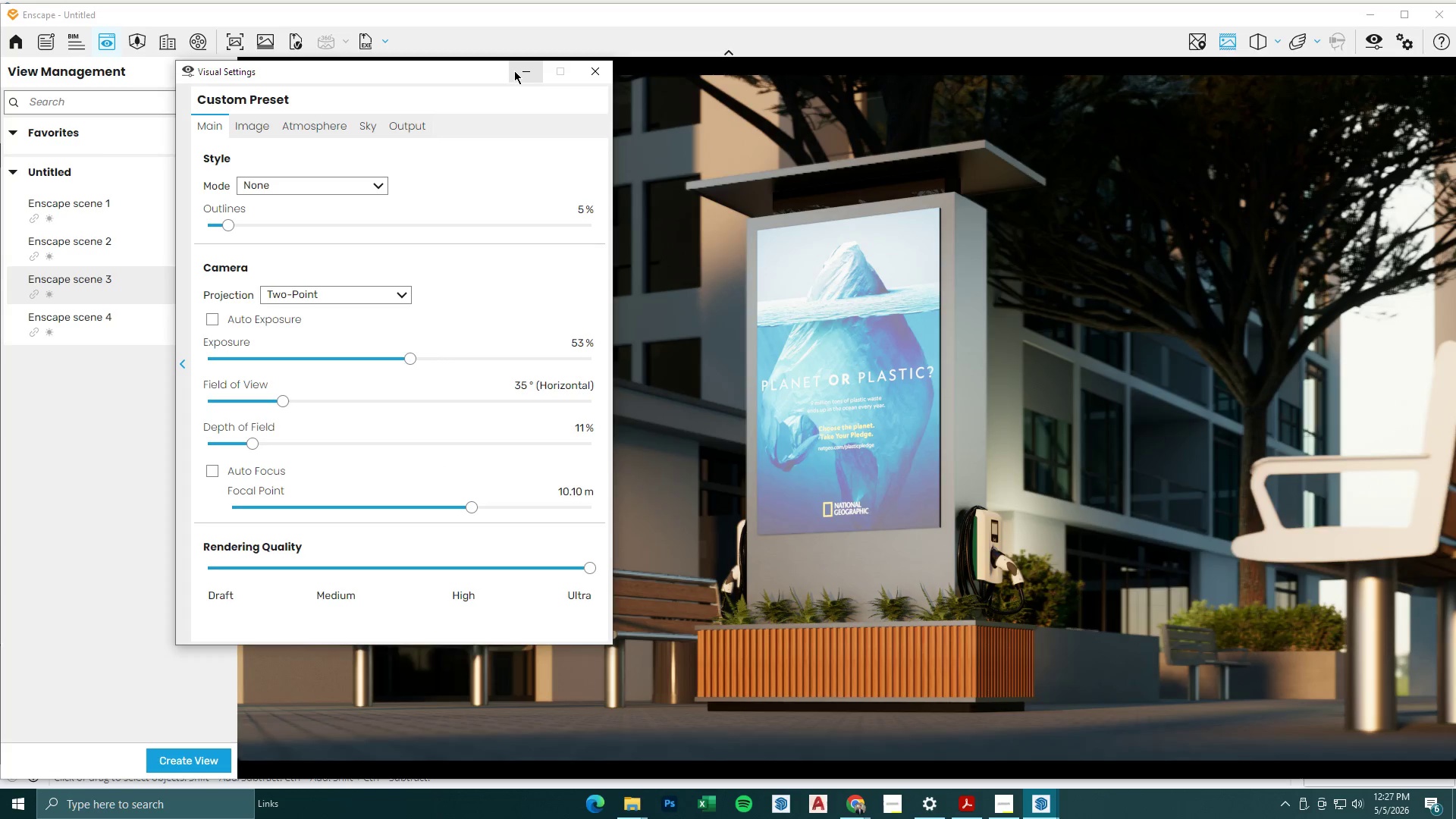 
double_click([514, 70])
 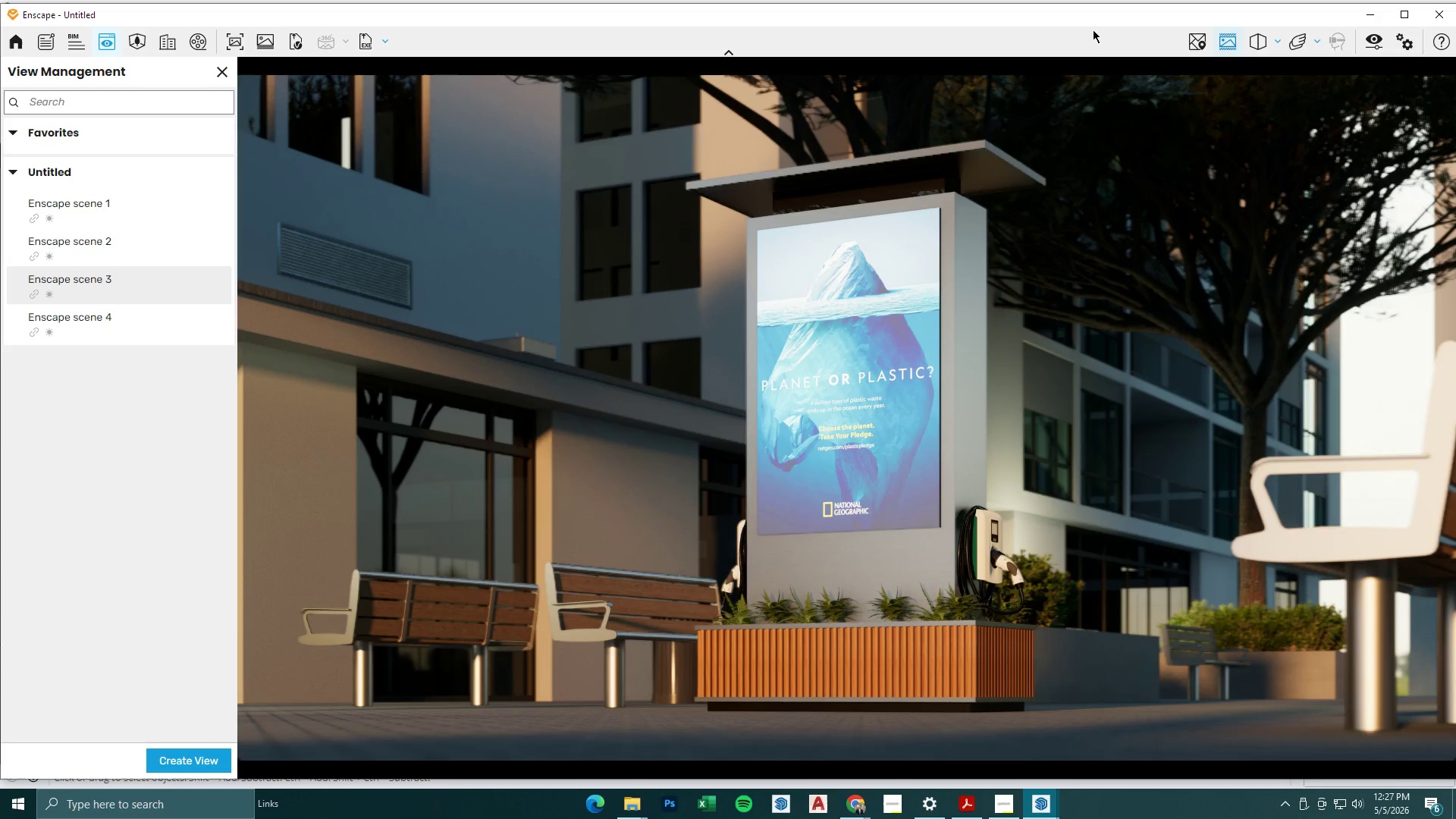 
left_click([231, 41])
 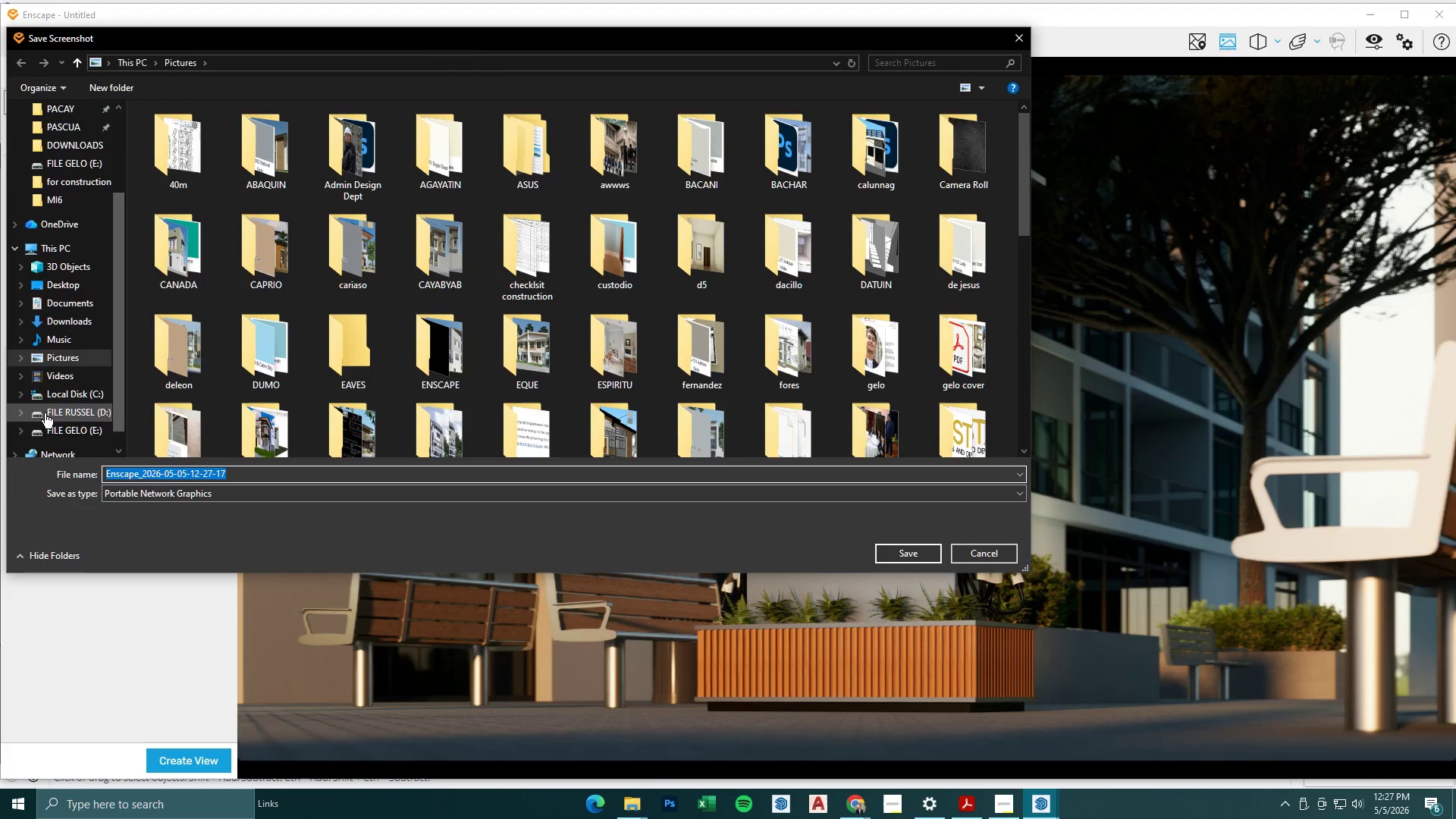 
left_click([80, 437])
 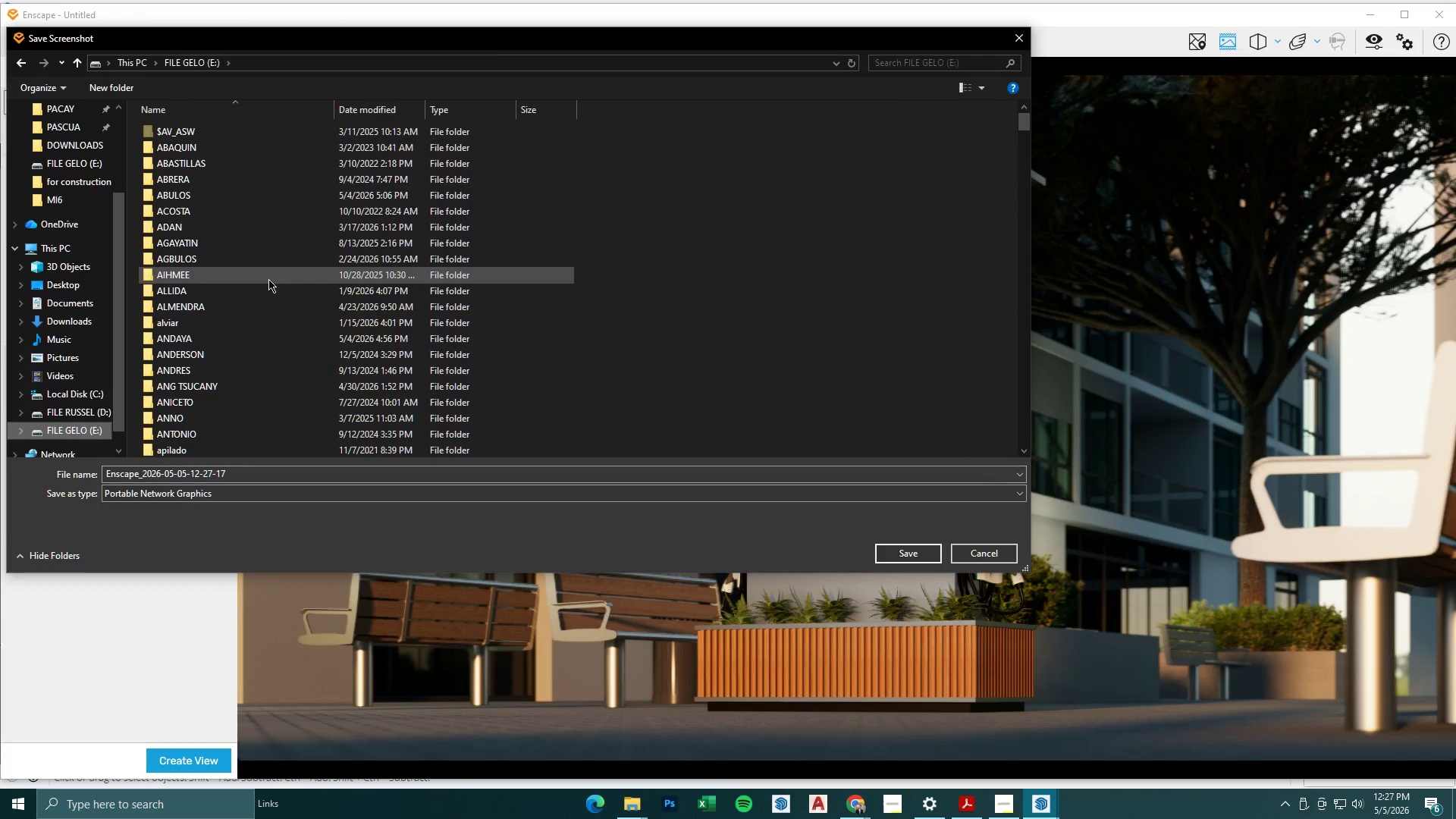 
left_click([268, 279])
 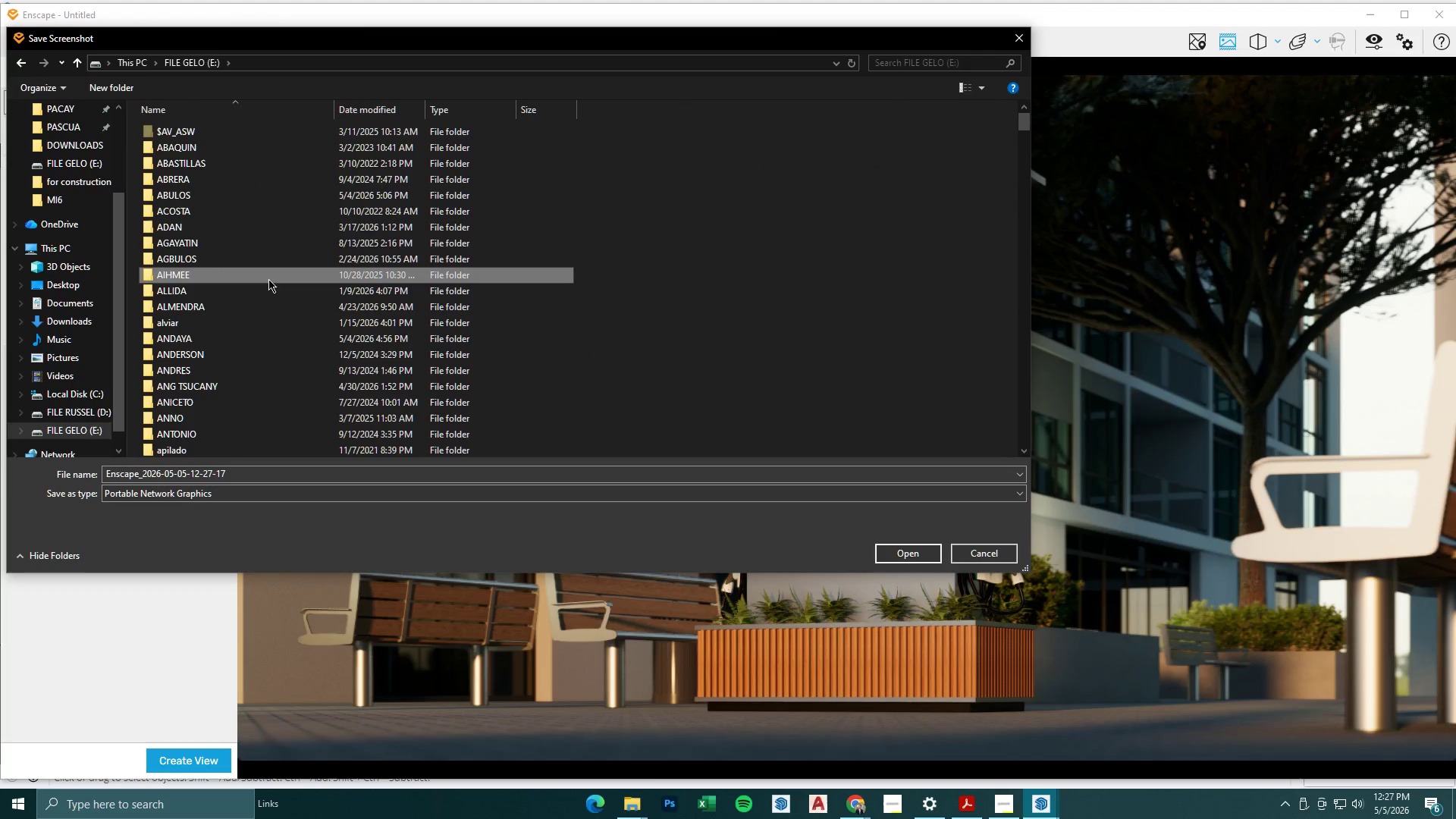 
type(ppppppppppppppppppppppppppp)
 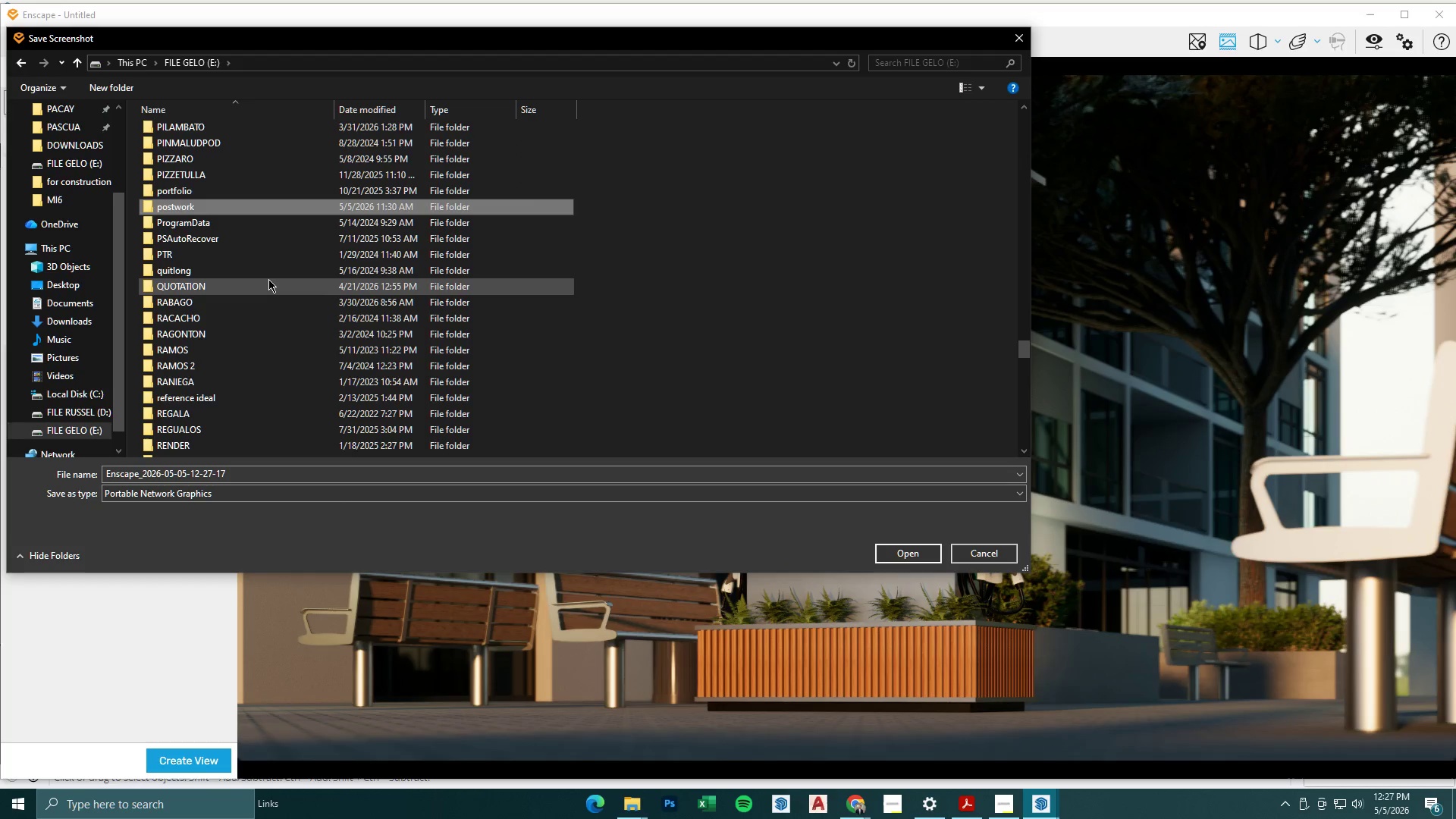 
key(Enter)
 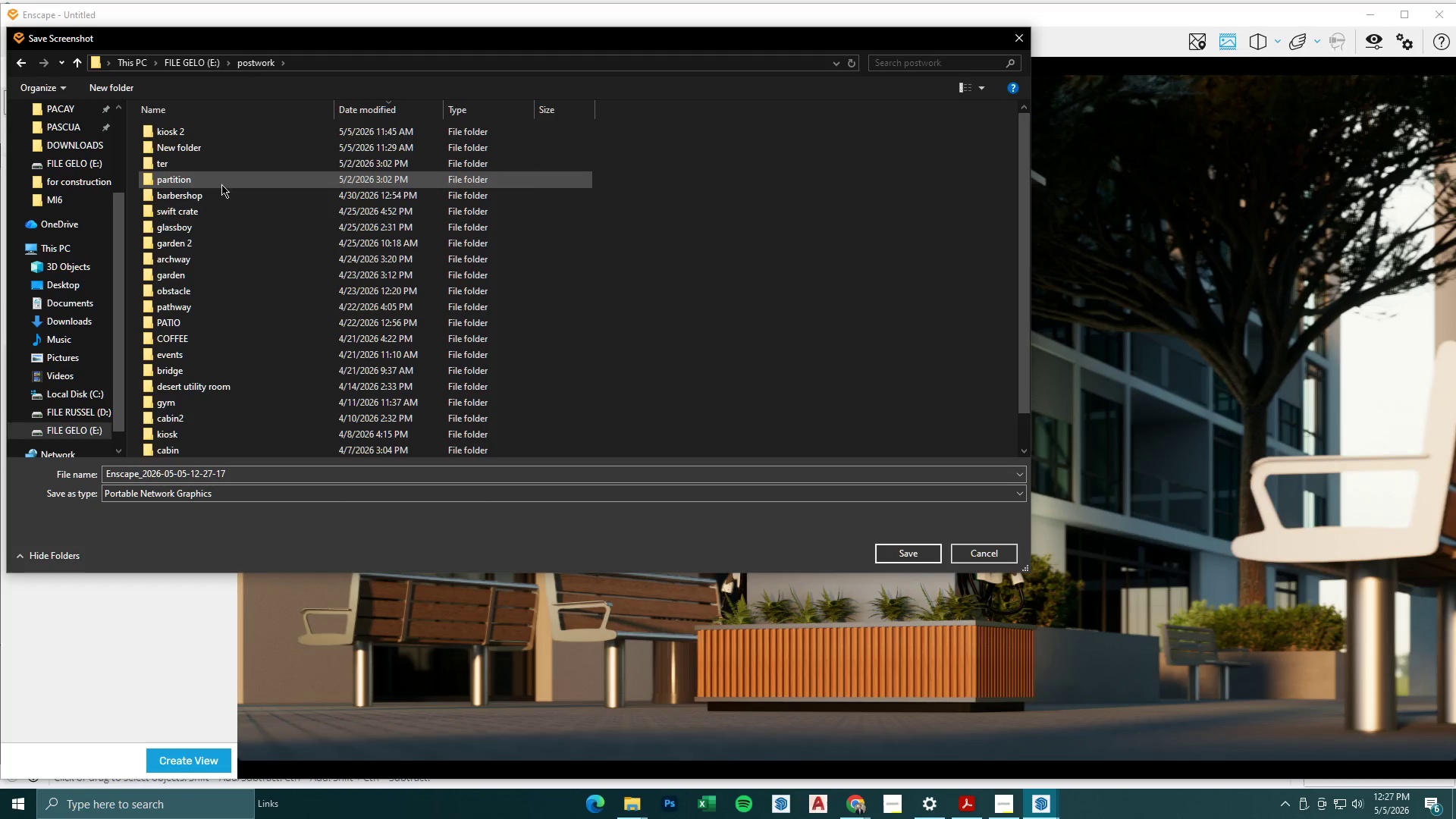 
left_click([204, 136])
 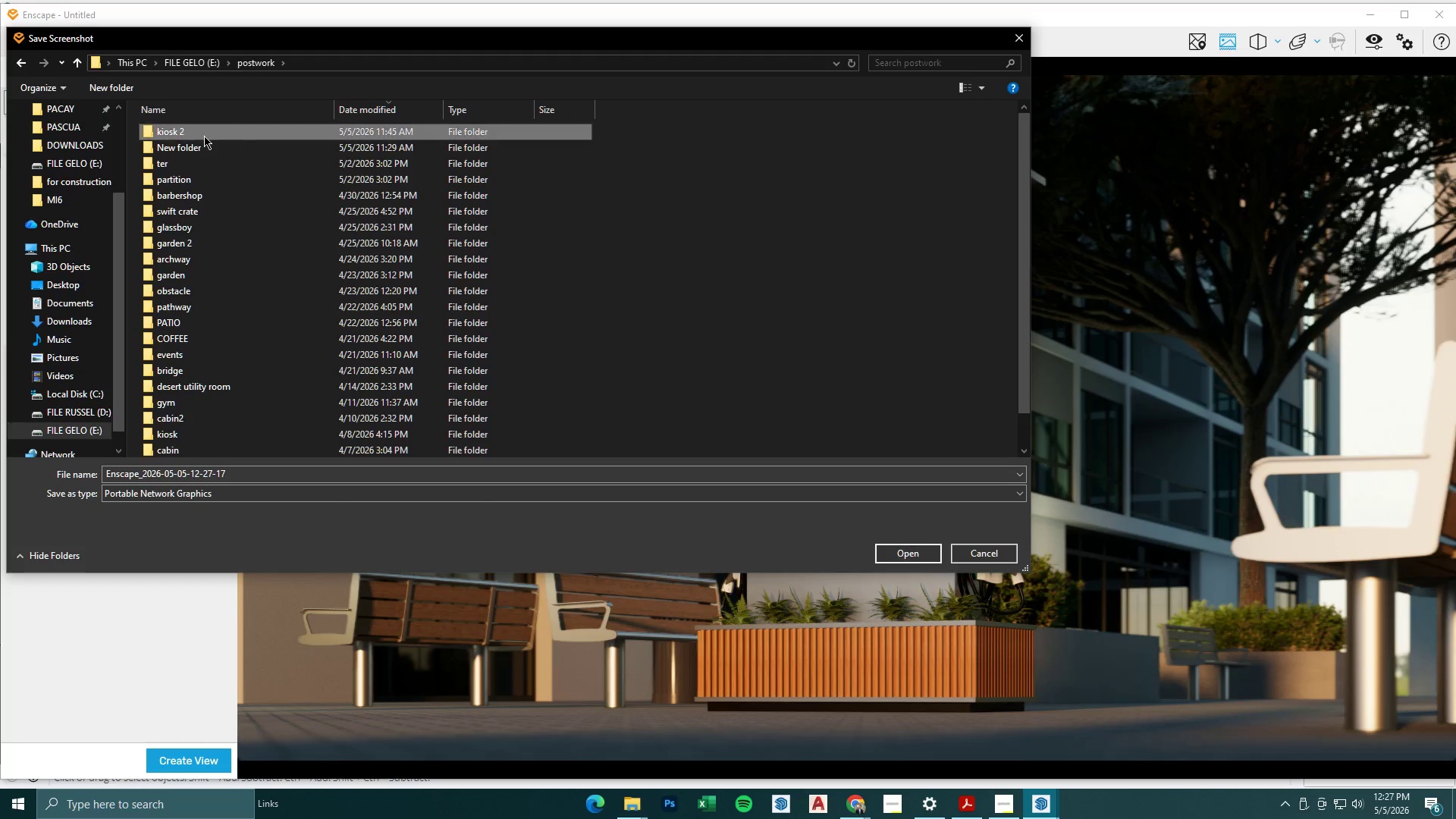 
key(Enter)
 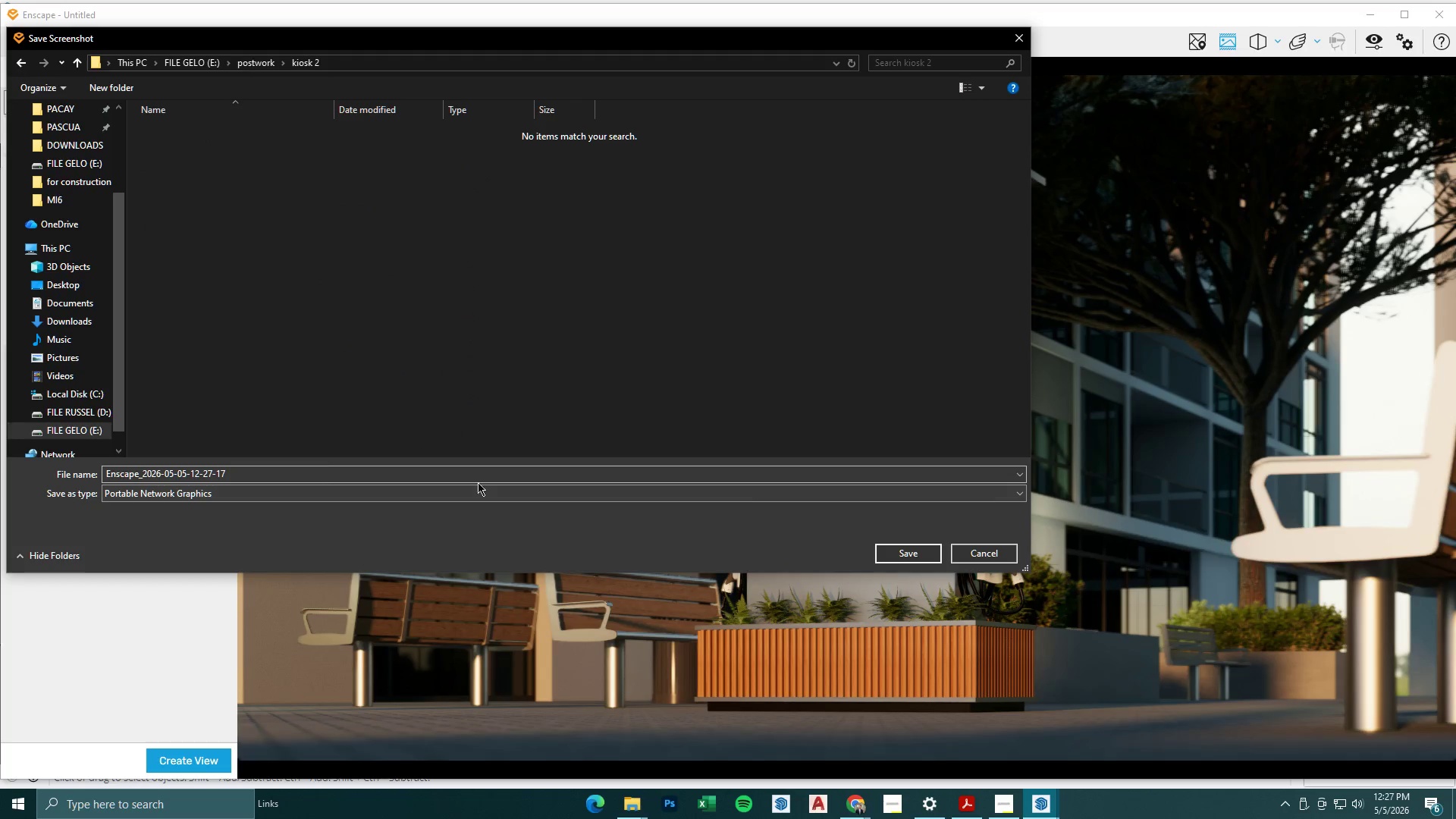 
left_click([899, 559])
 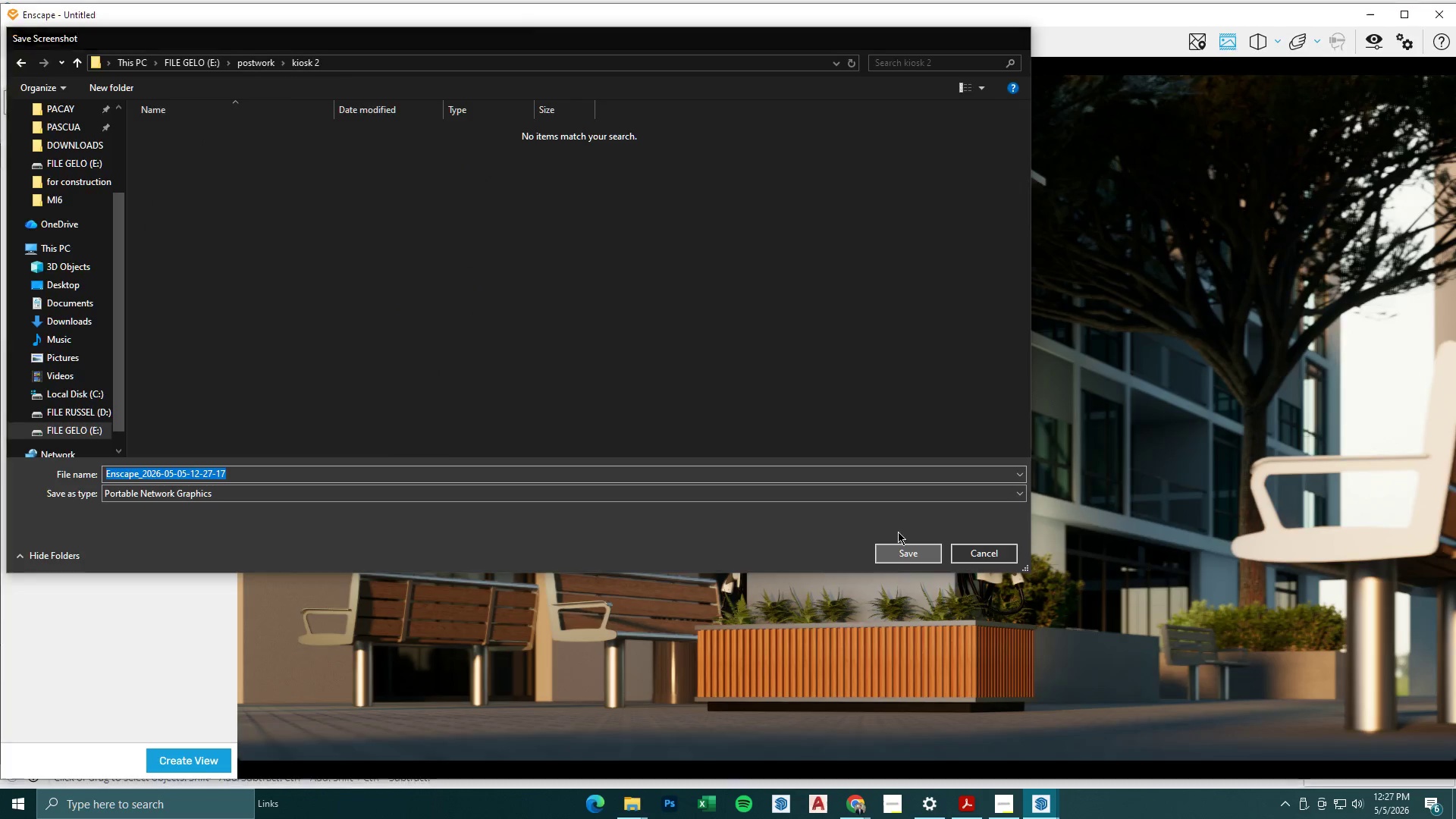 
mouse_move([786, 372])
 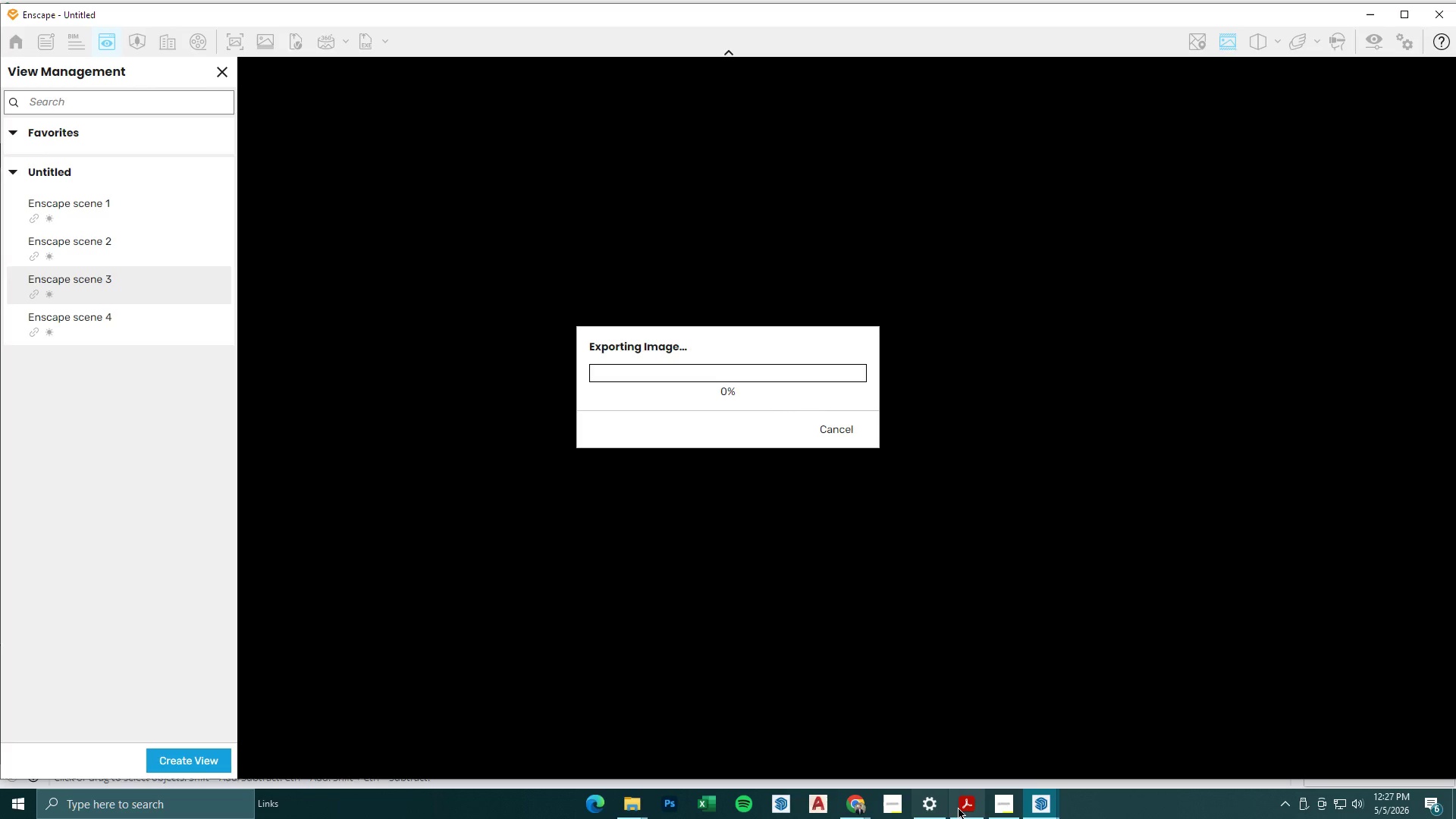 
left_click([999, 805])